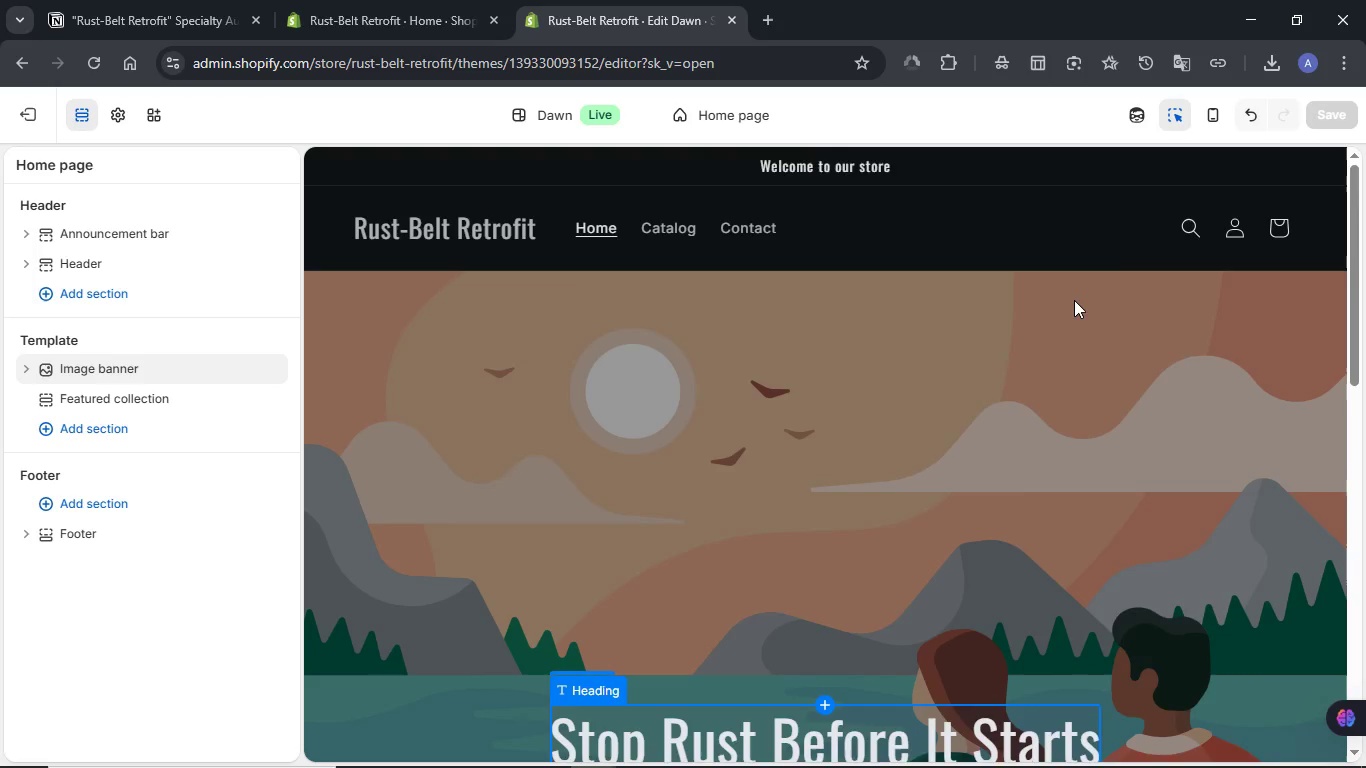 
scroll: coordinate [1074, 300], scroll_direction: down, amount: 4.0
 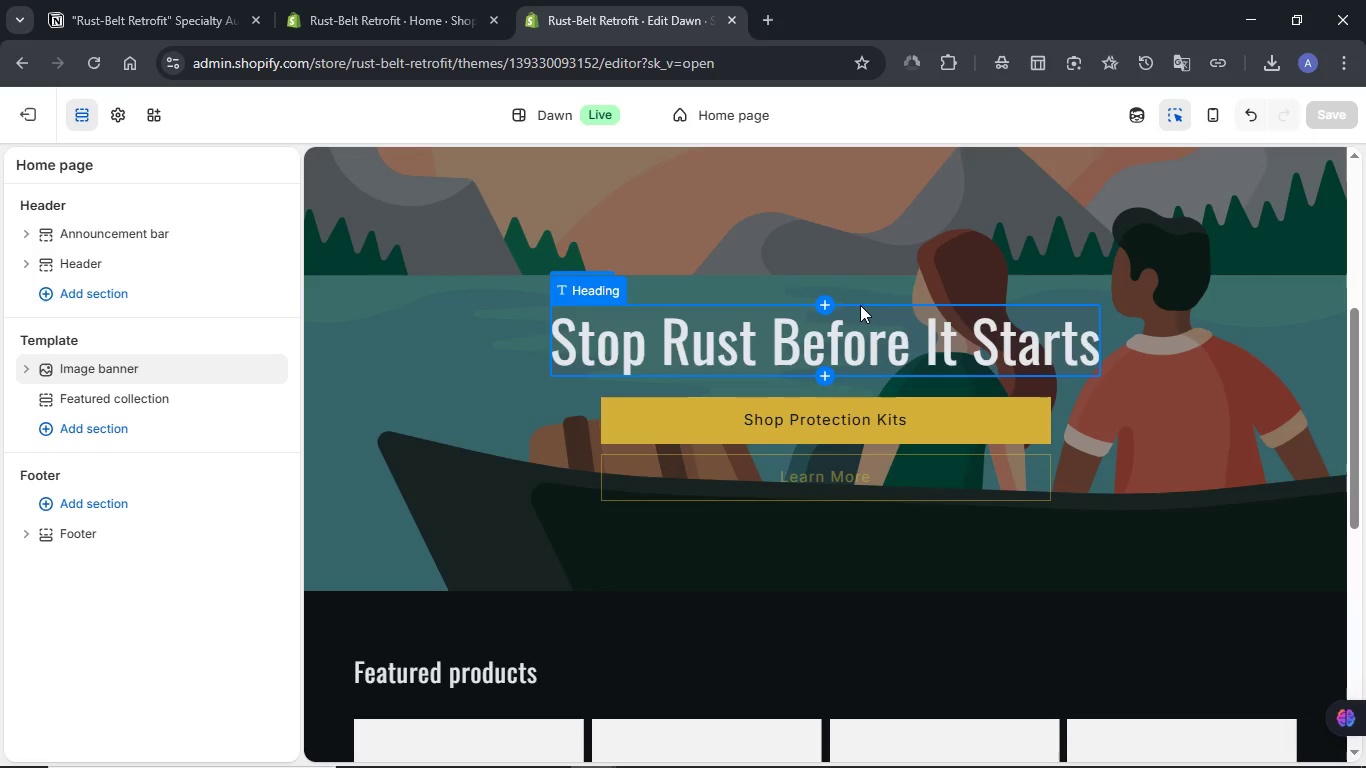 
left_click_drag(start_coordinate=[860, 303], to_coordinate=[864, 261])
 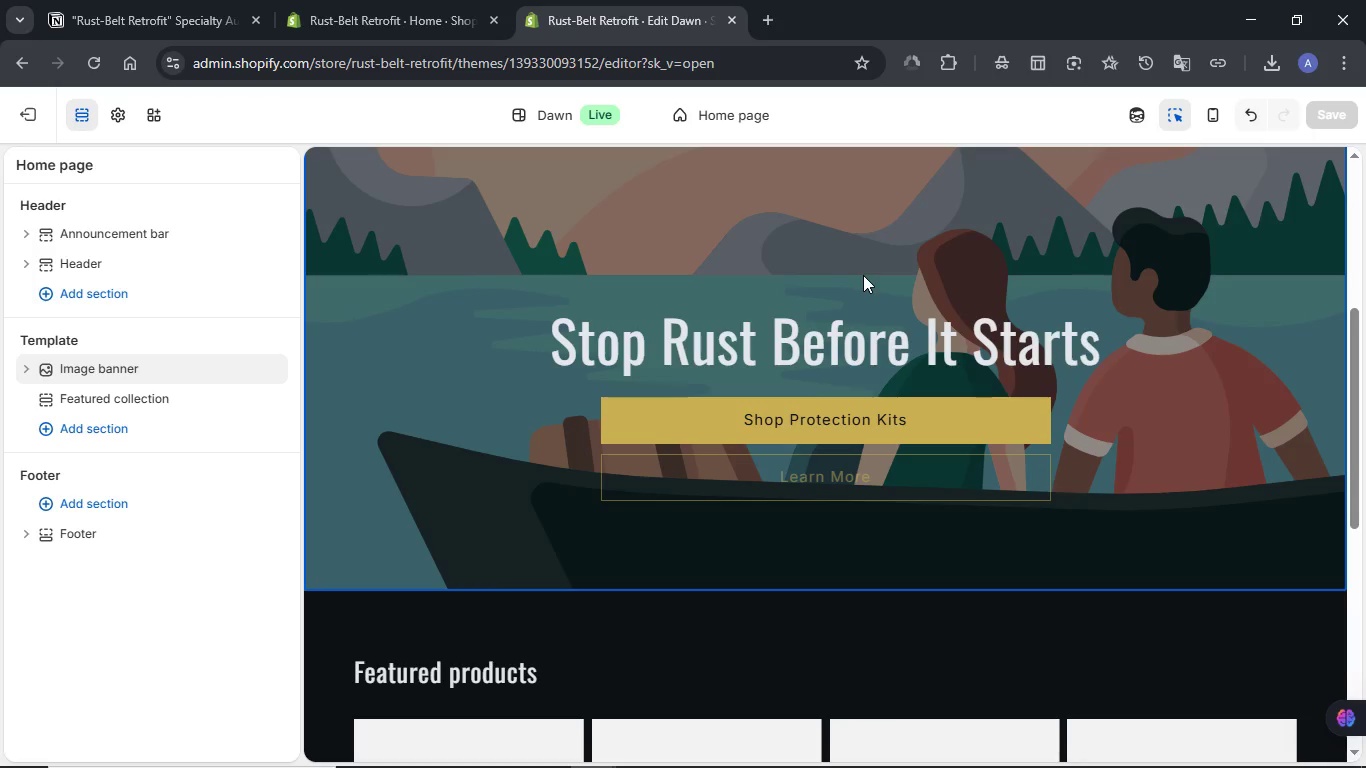 
scroll: coordinate [855, 372], scroll_direction: down, amount: 10.0
 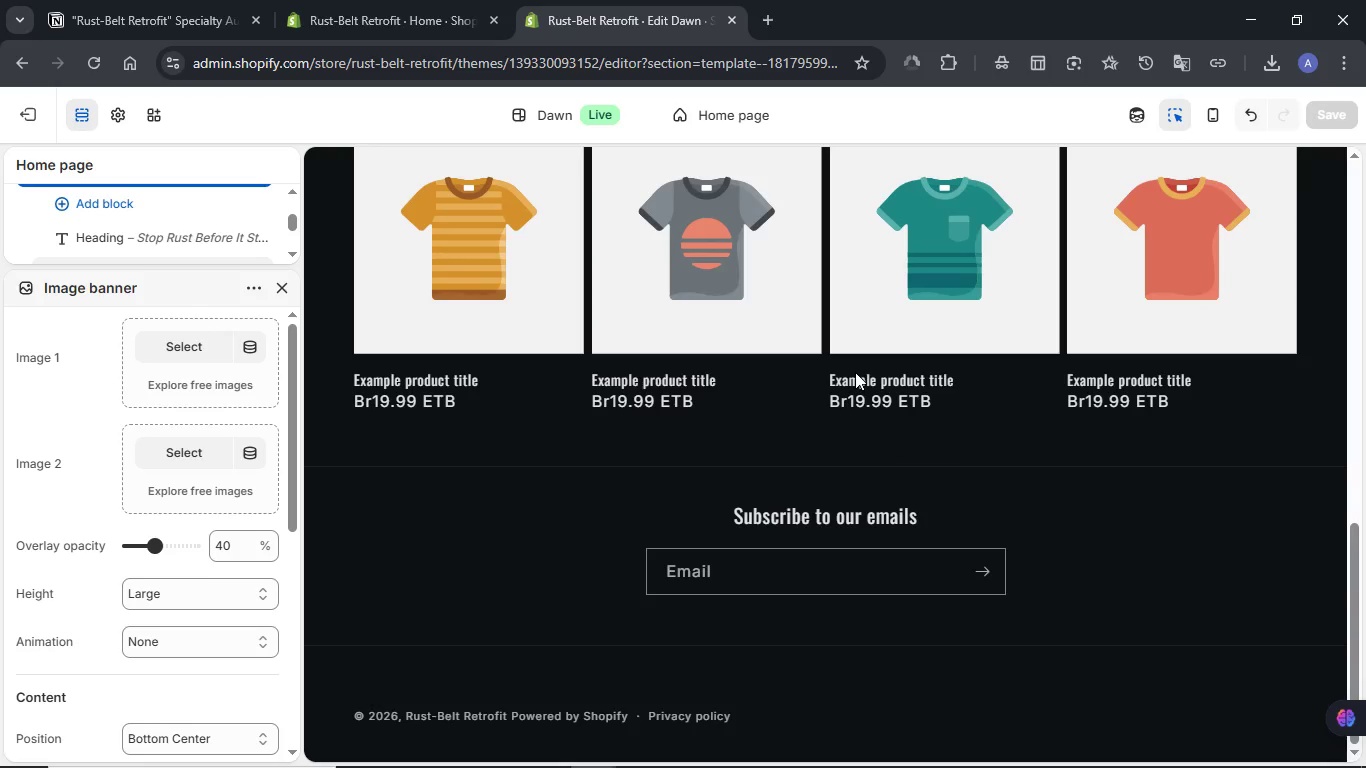 
scroll: coordinate [855, 372], scroll_direction: none, amount: 0.0
 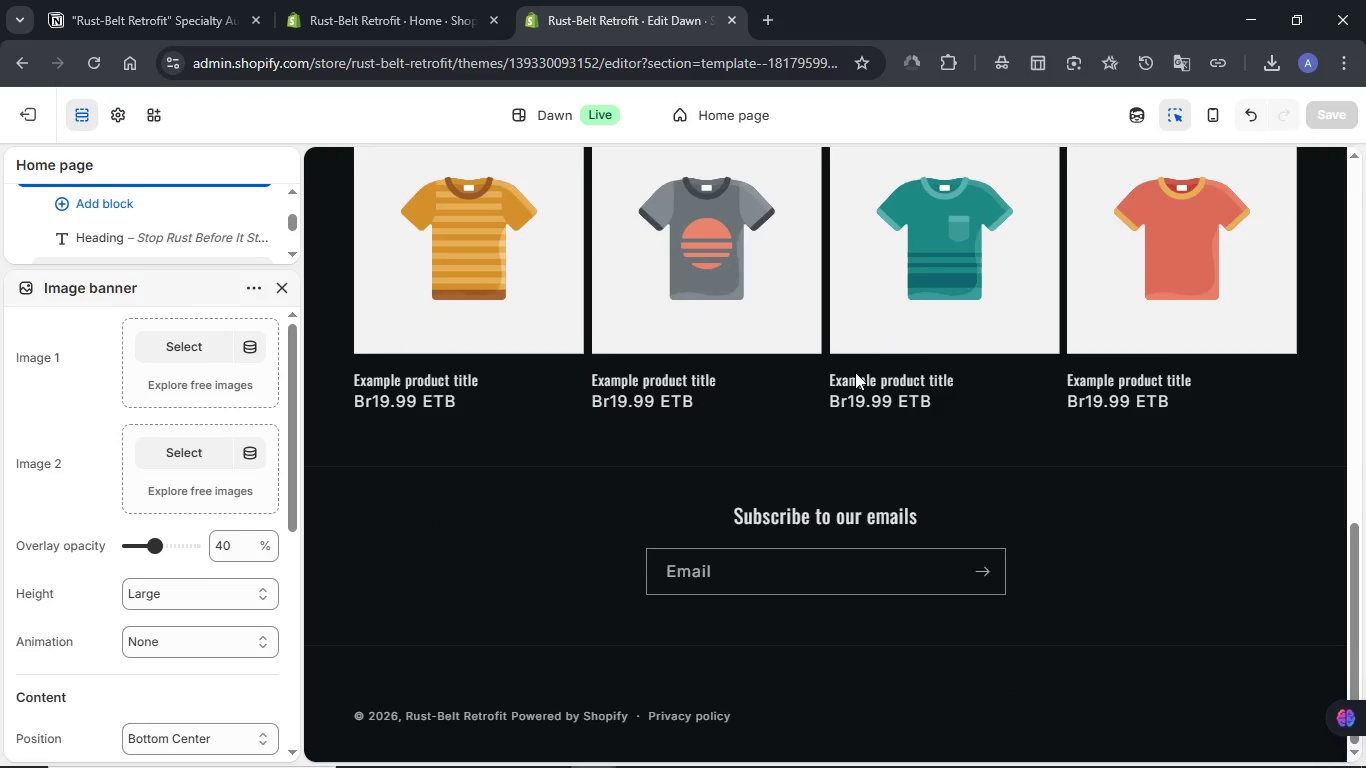 
scroll: coordinate [855, 372], scroll_direction: up, amount: 14.0
 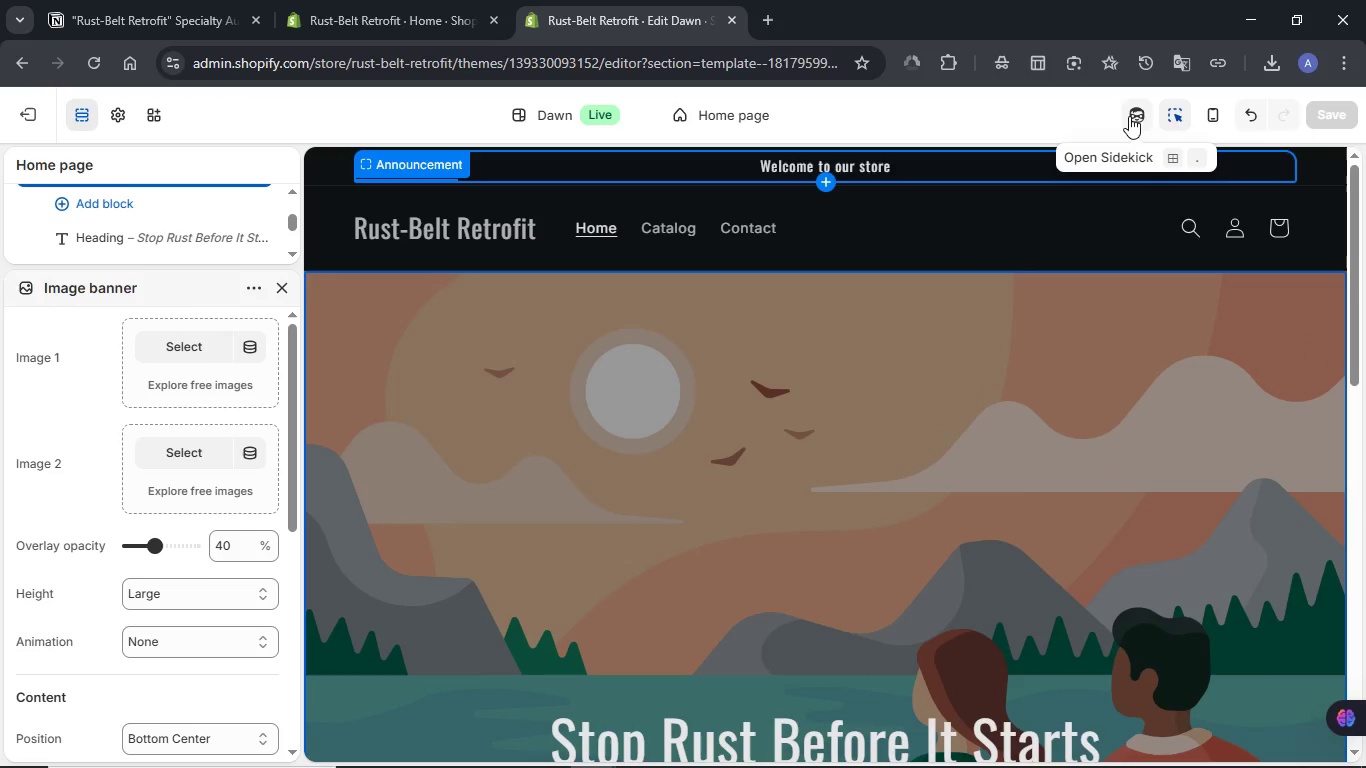 
left_click([1129, 116])
 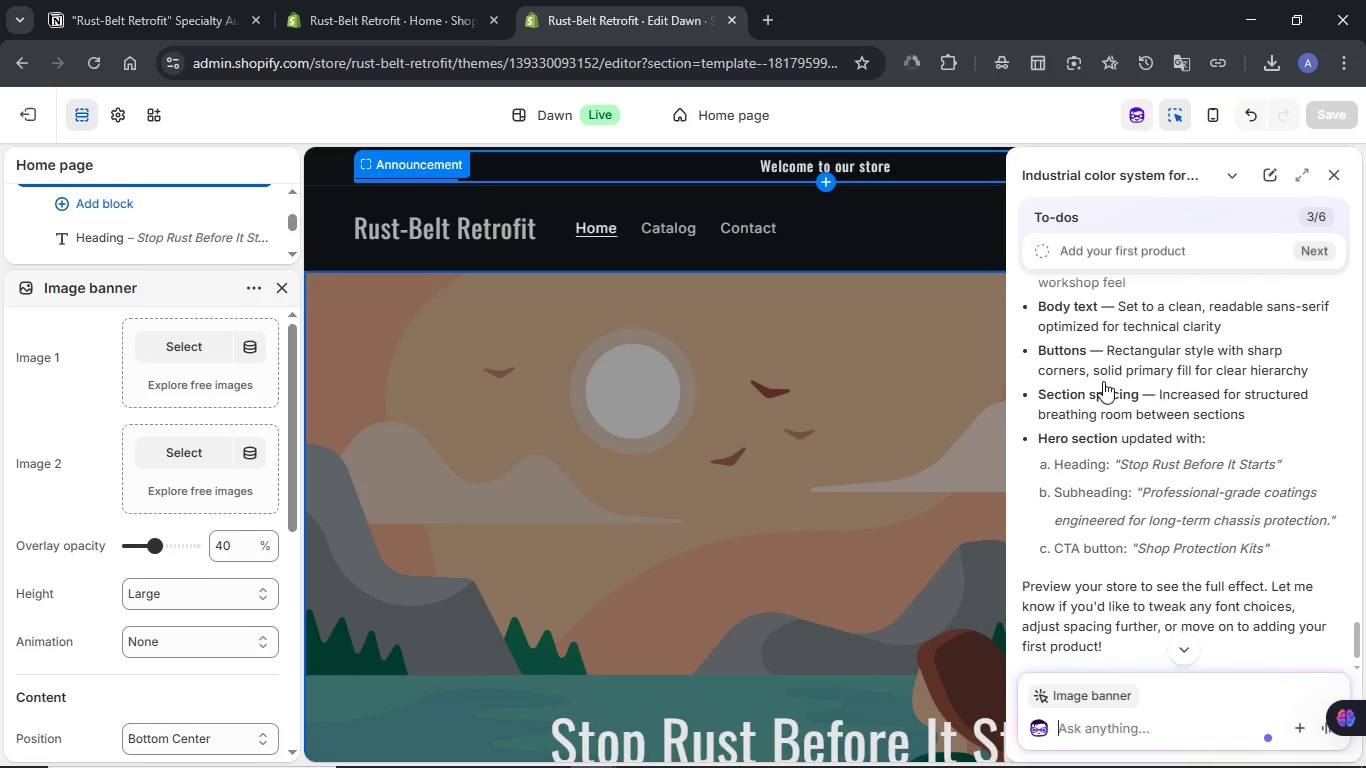 
scroll: coordinate [873, 590], scroll_direction: down, amount: 6.0
 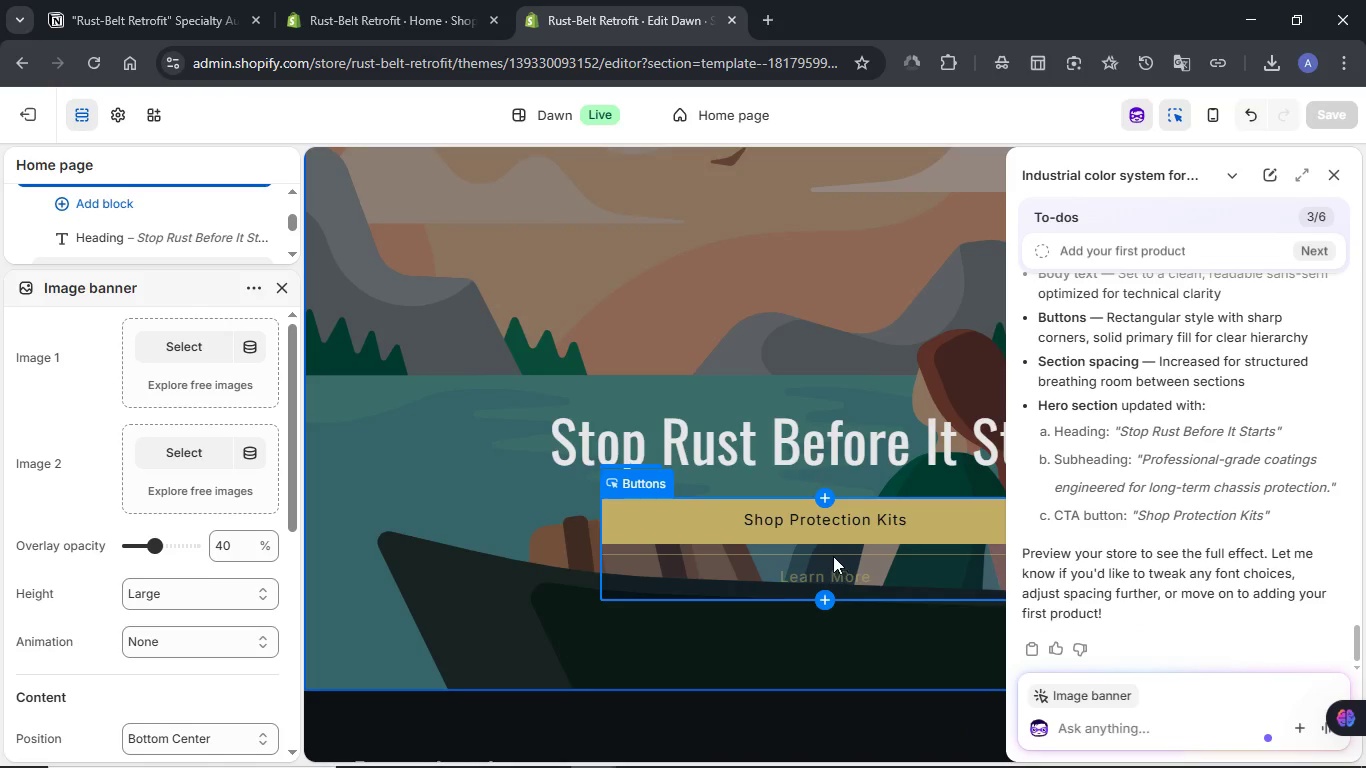 
left_click([799, 559])
 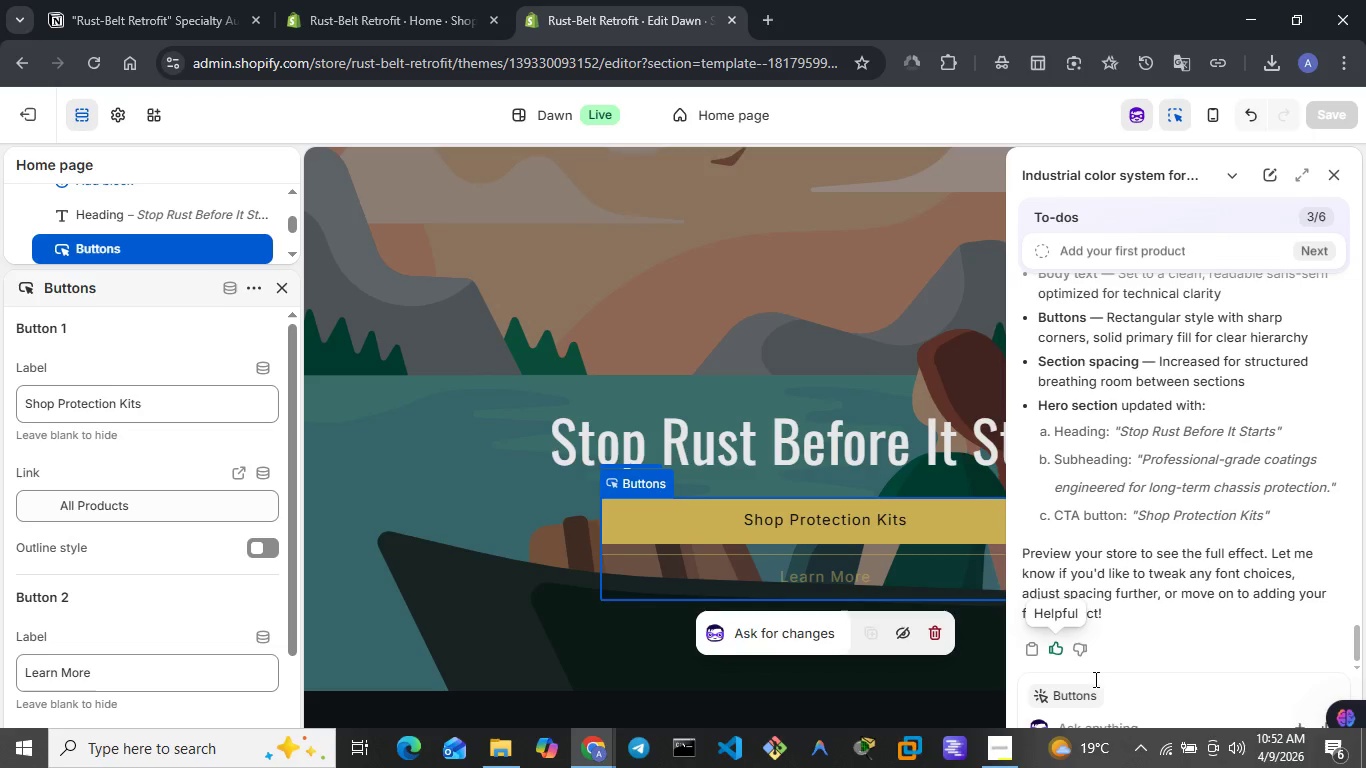 
left_click([1084, 729])
 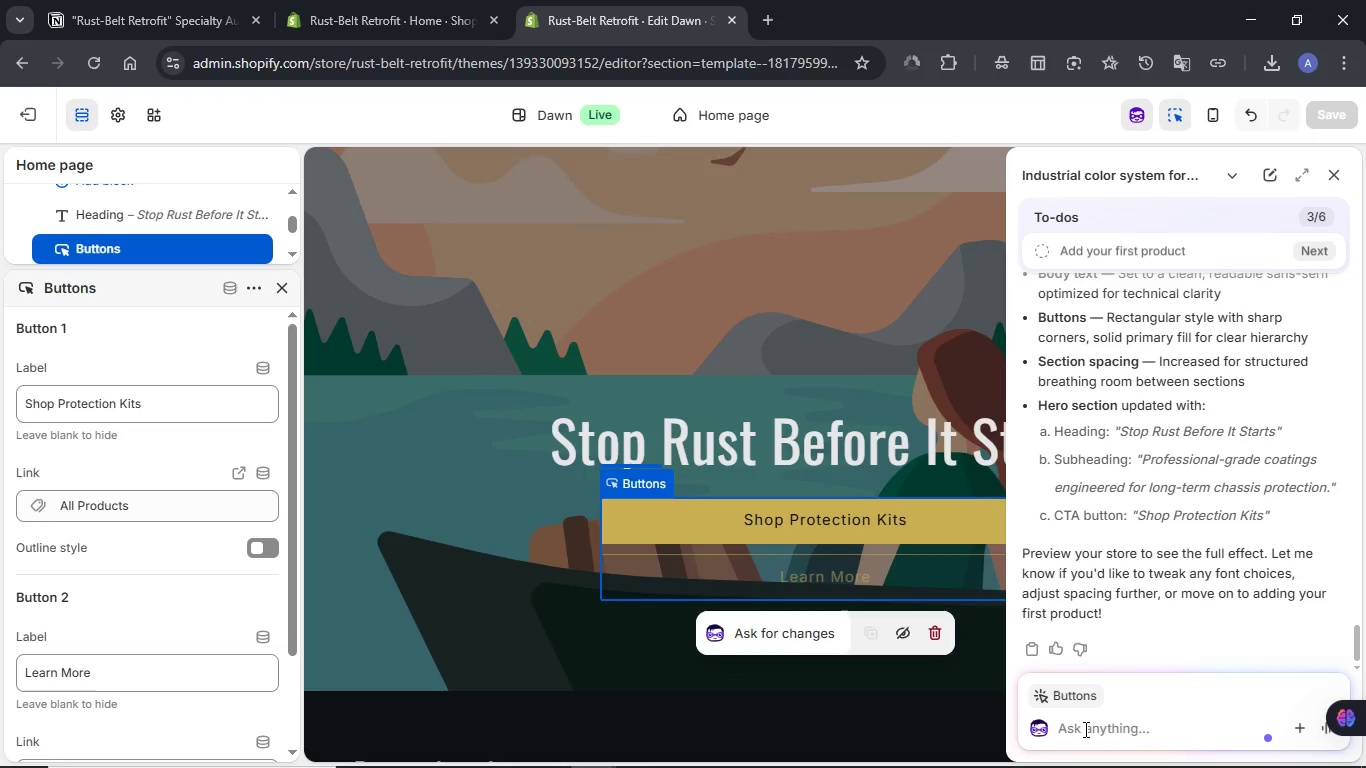 
type(Let's merv)
key(Backspace)
type(ove the learn more button)
key(NumpadEnter)
 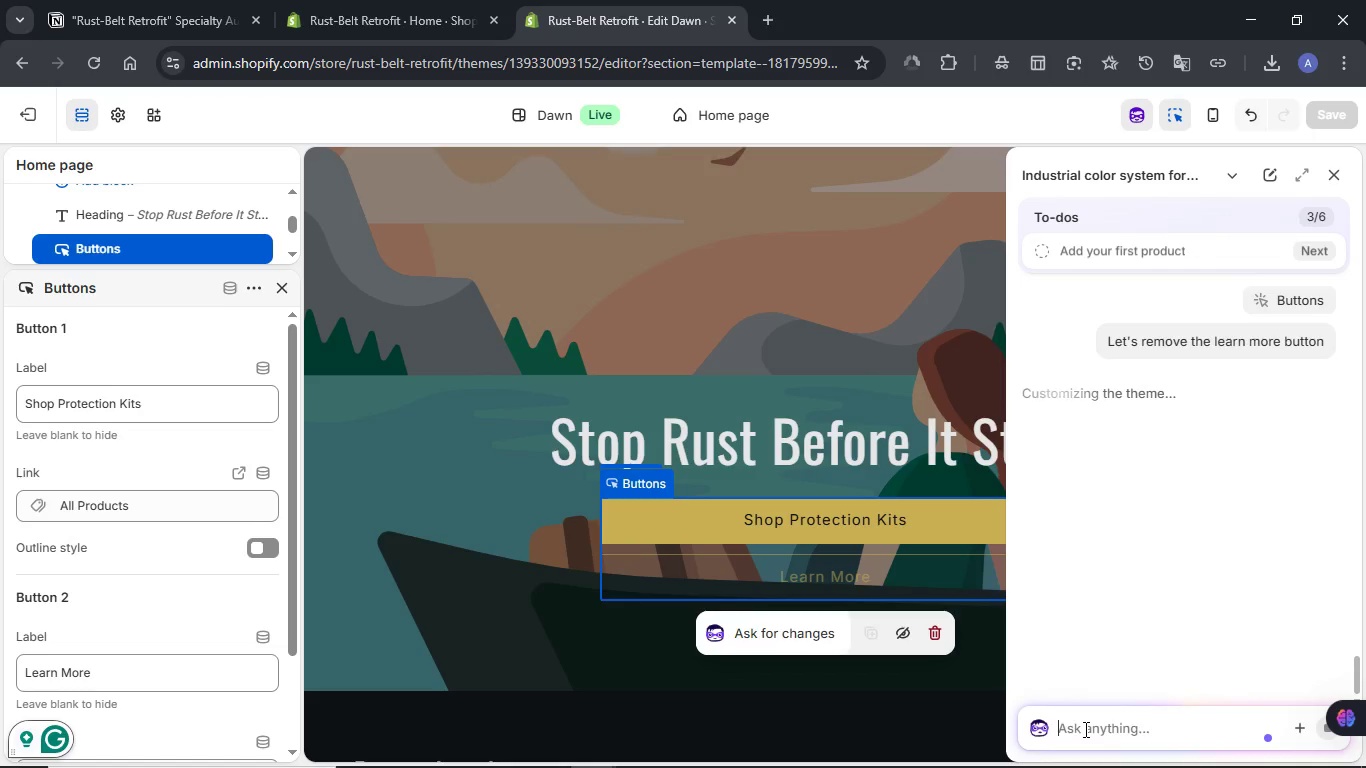 
wait(11.53)
 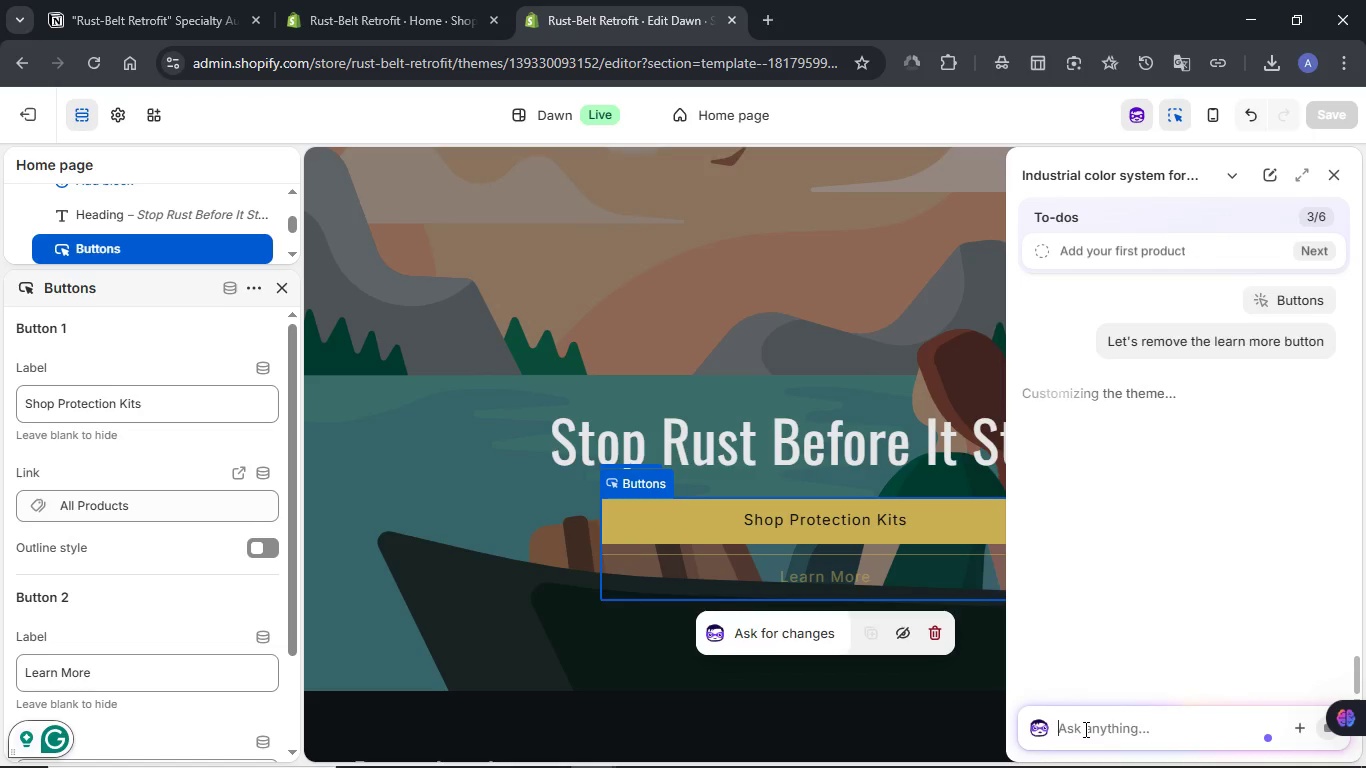 
scroll: coordinate [908, 543], scroll_direction: down, amount: 1.0
 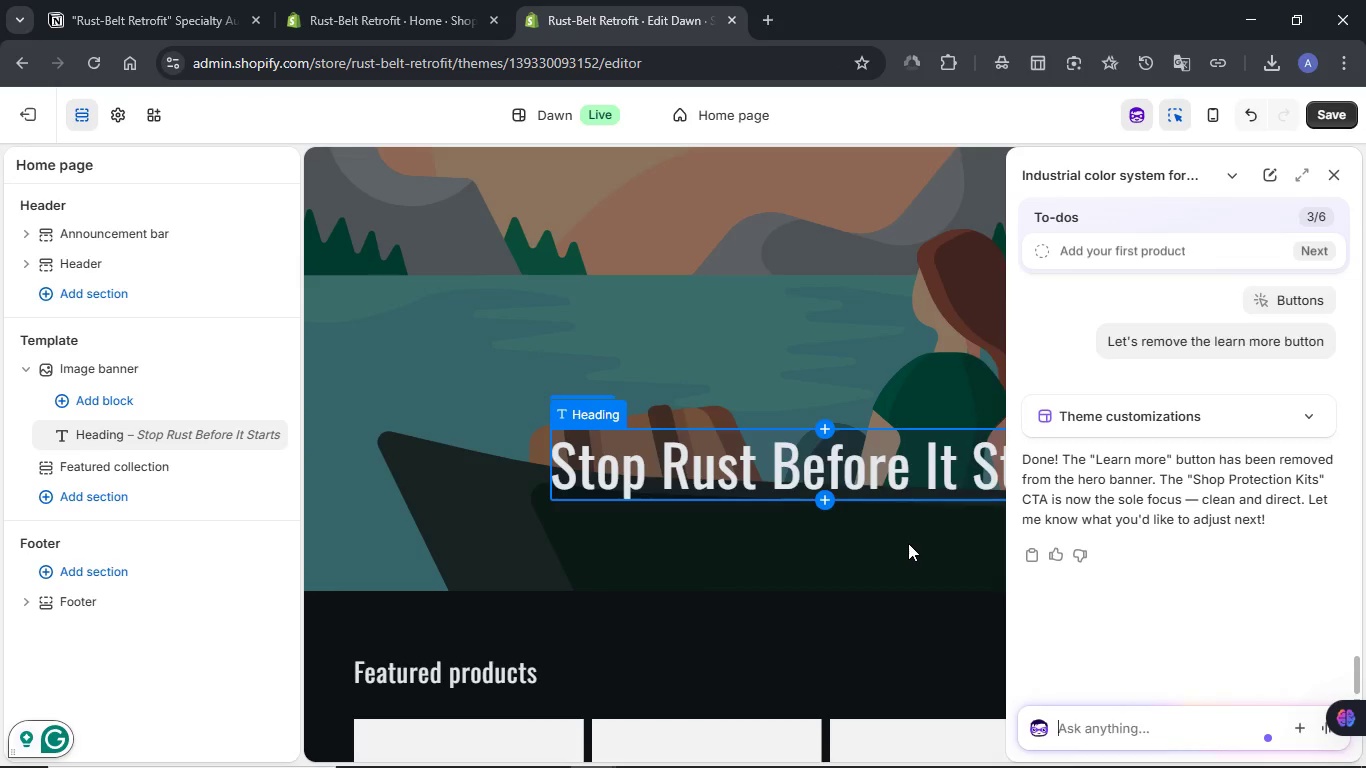 
wait(6.0)
 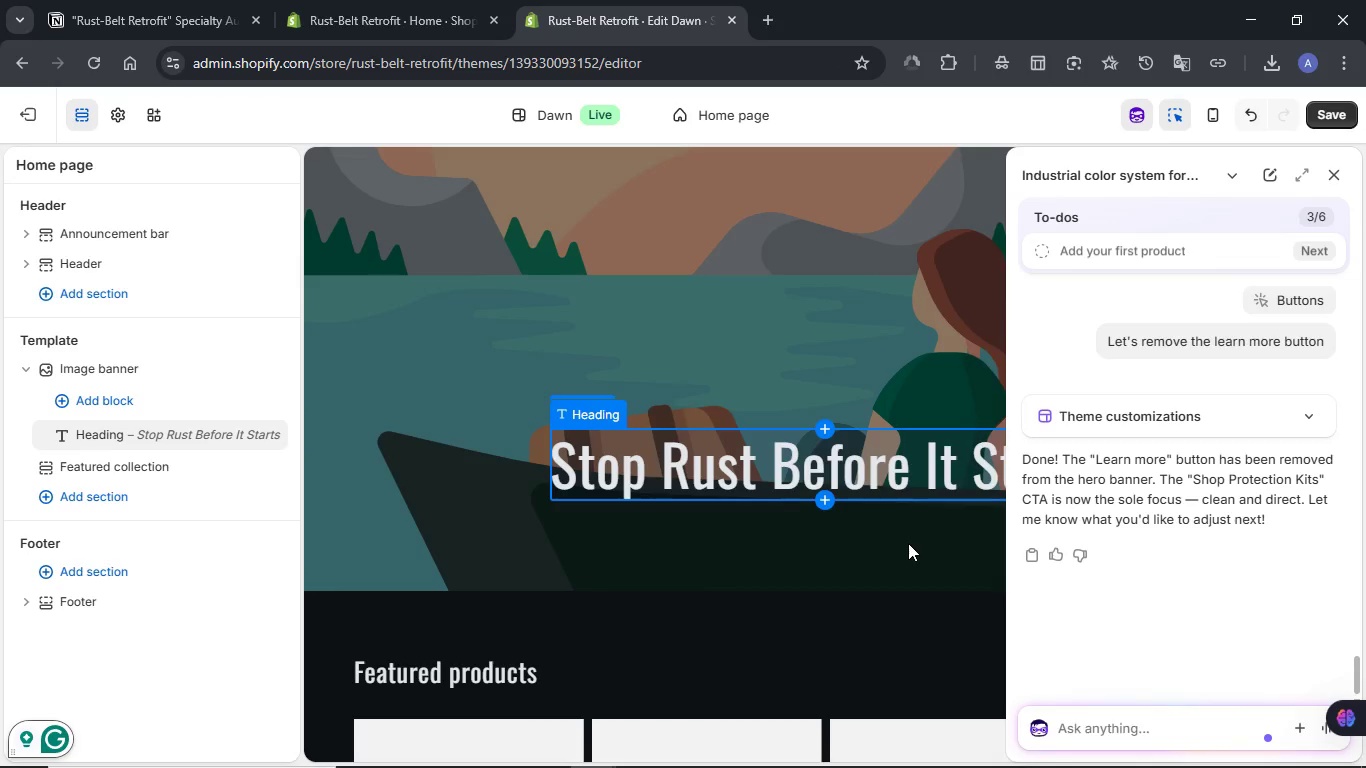 
scroll: coordinate [820, 453], scroll_direction: down, amount: 3.0
 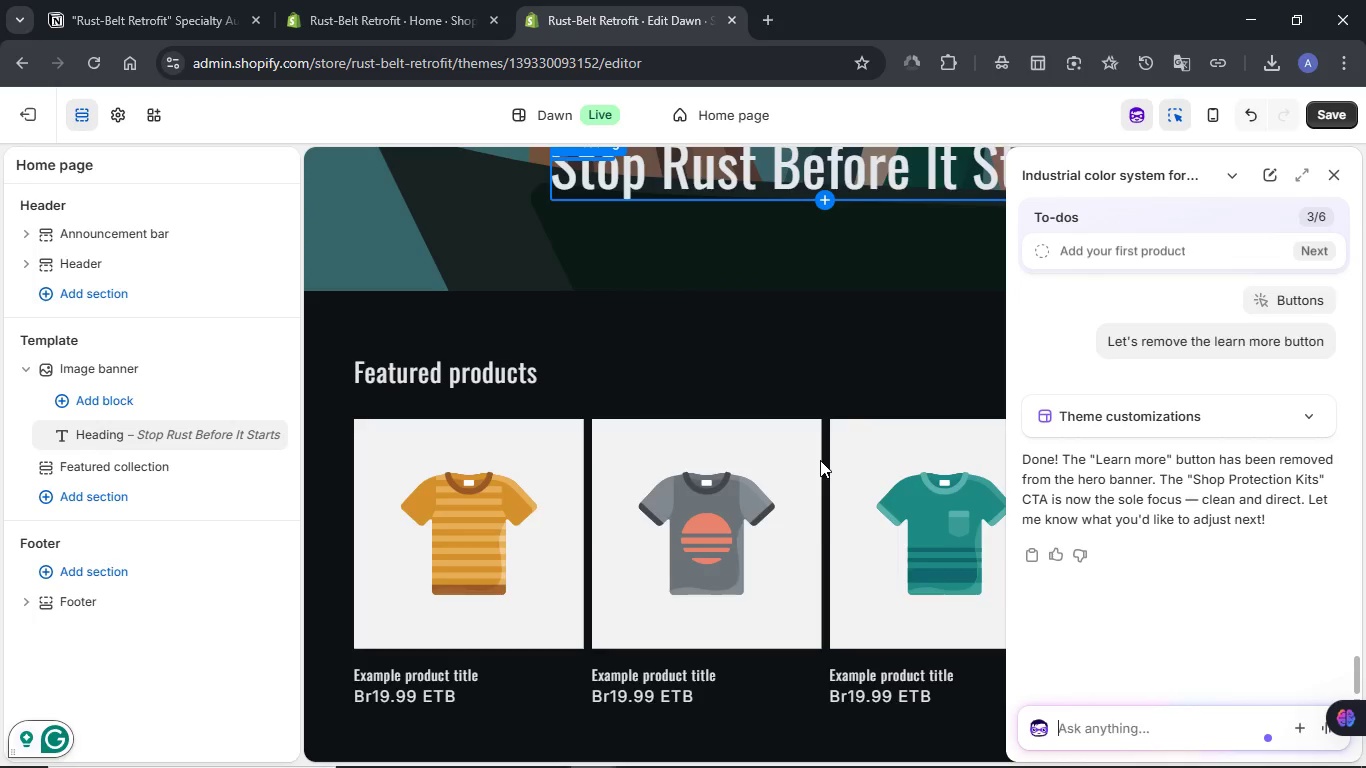 
scroll: coordinate [820, 460], scroll_direction: up, amount: 2.0
 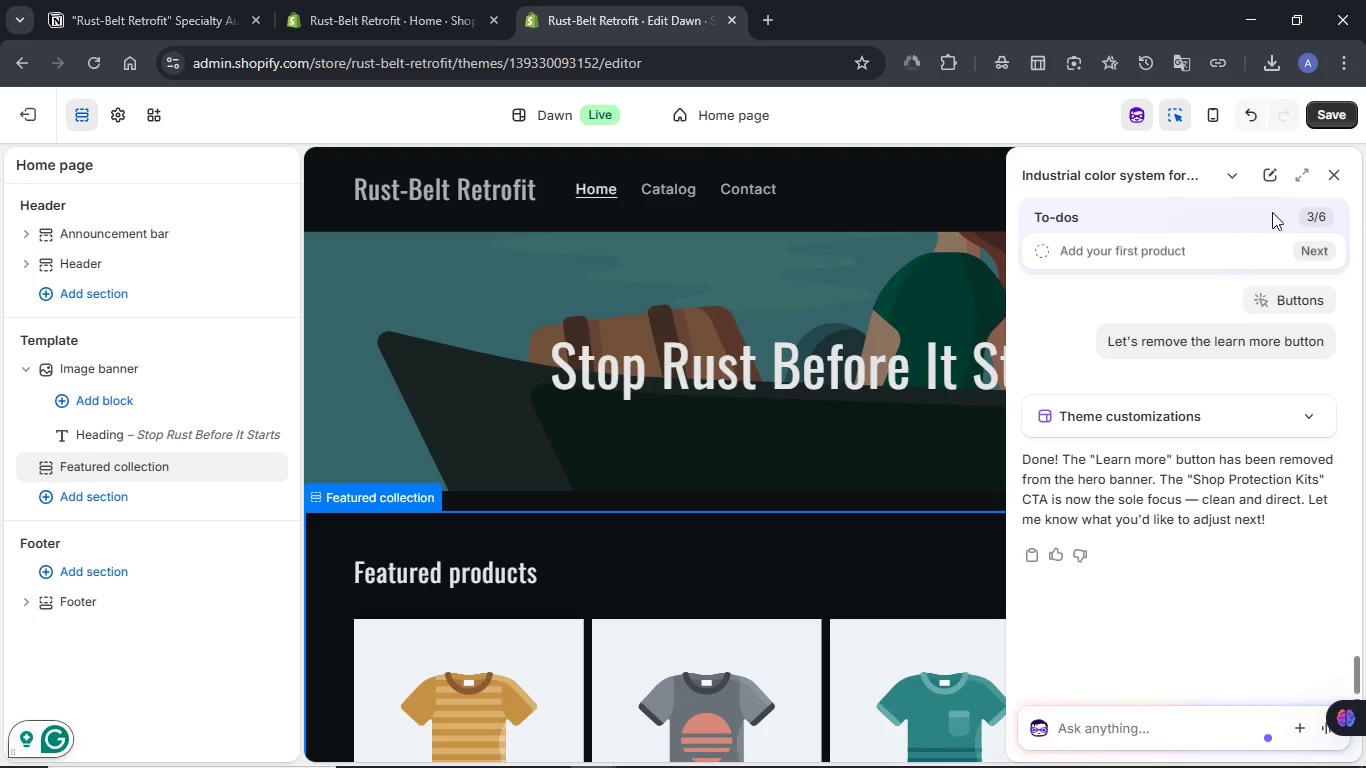 
mouse_move([1312, 207])
 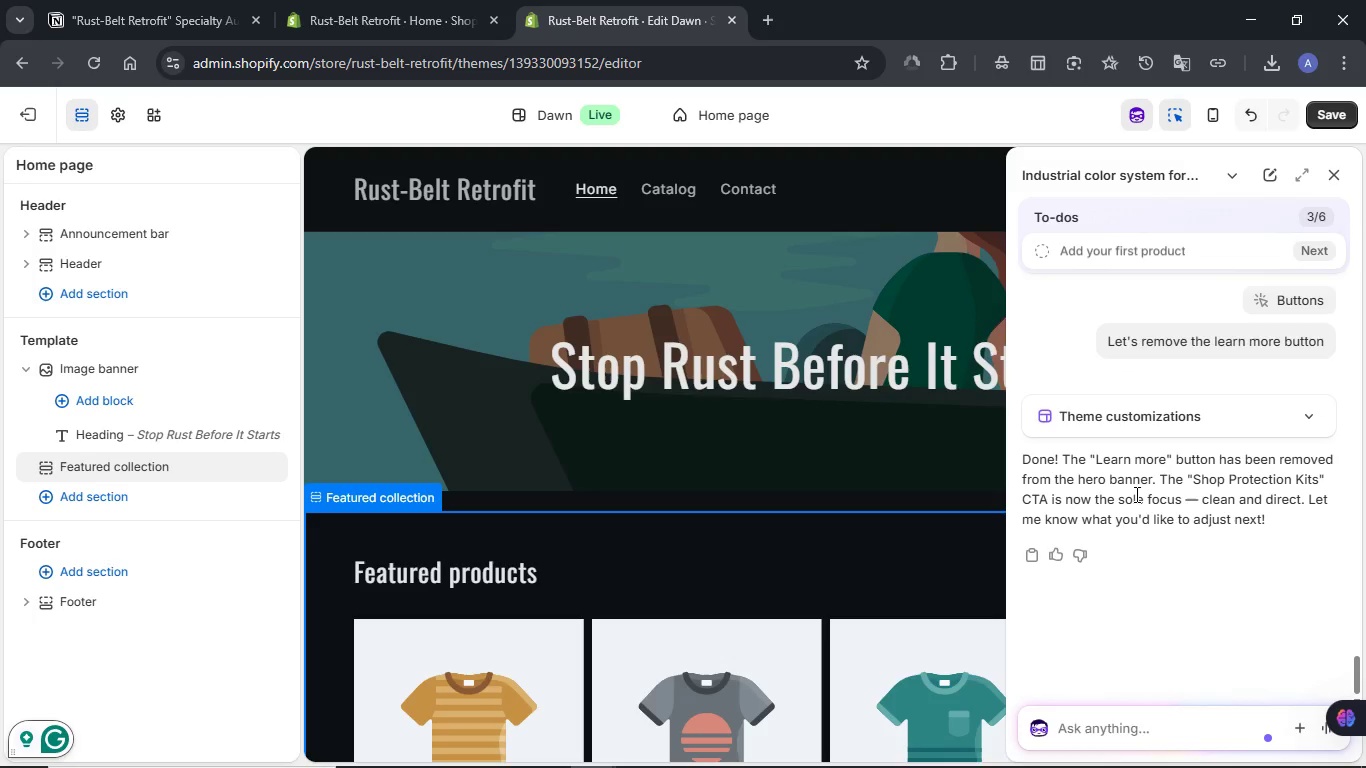 
wait(10.66)
 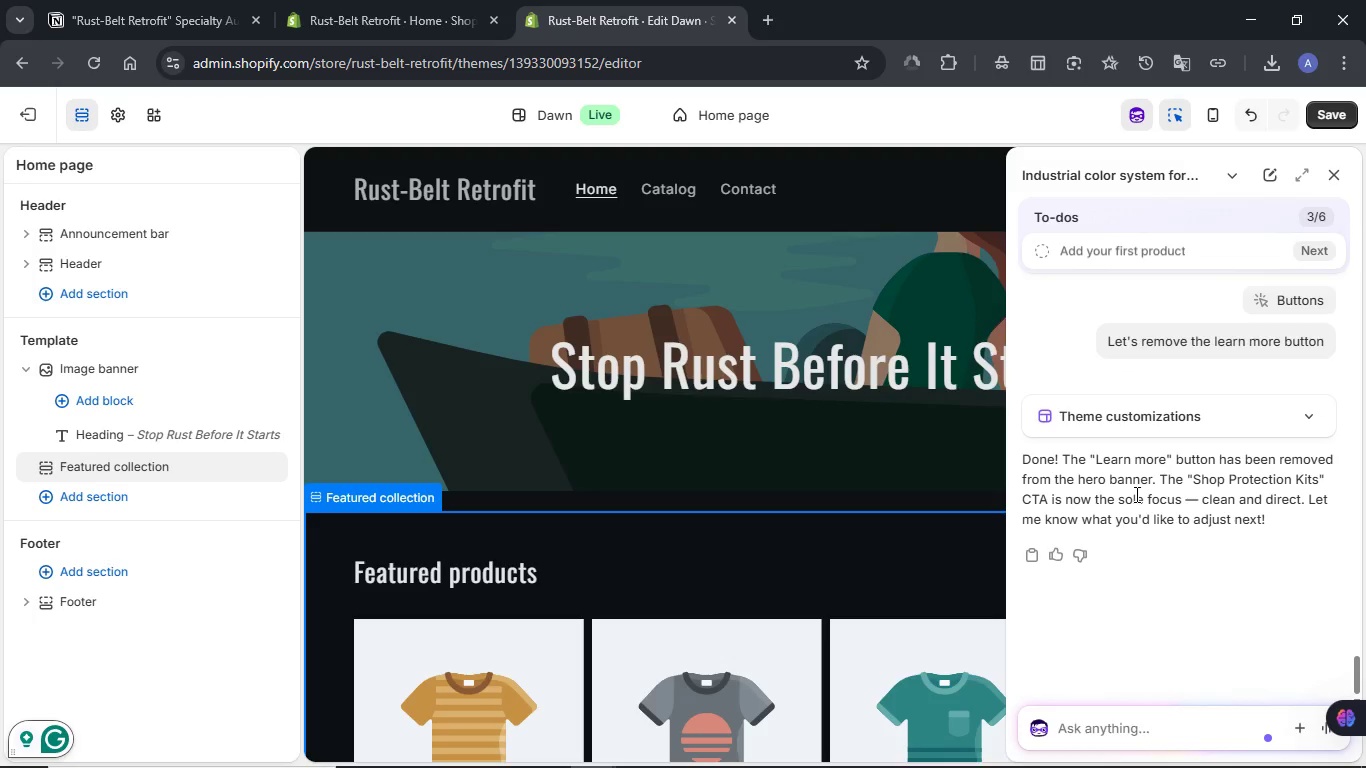 
type(I don't see the shop)
 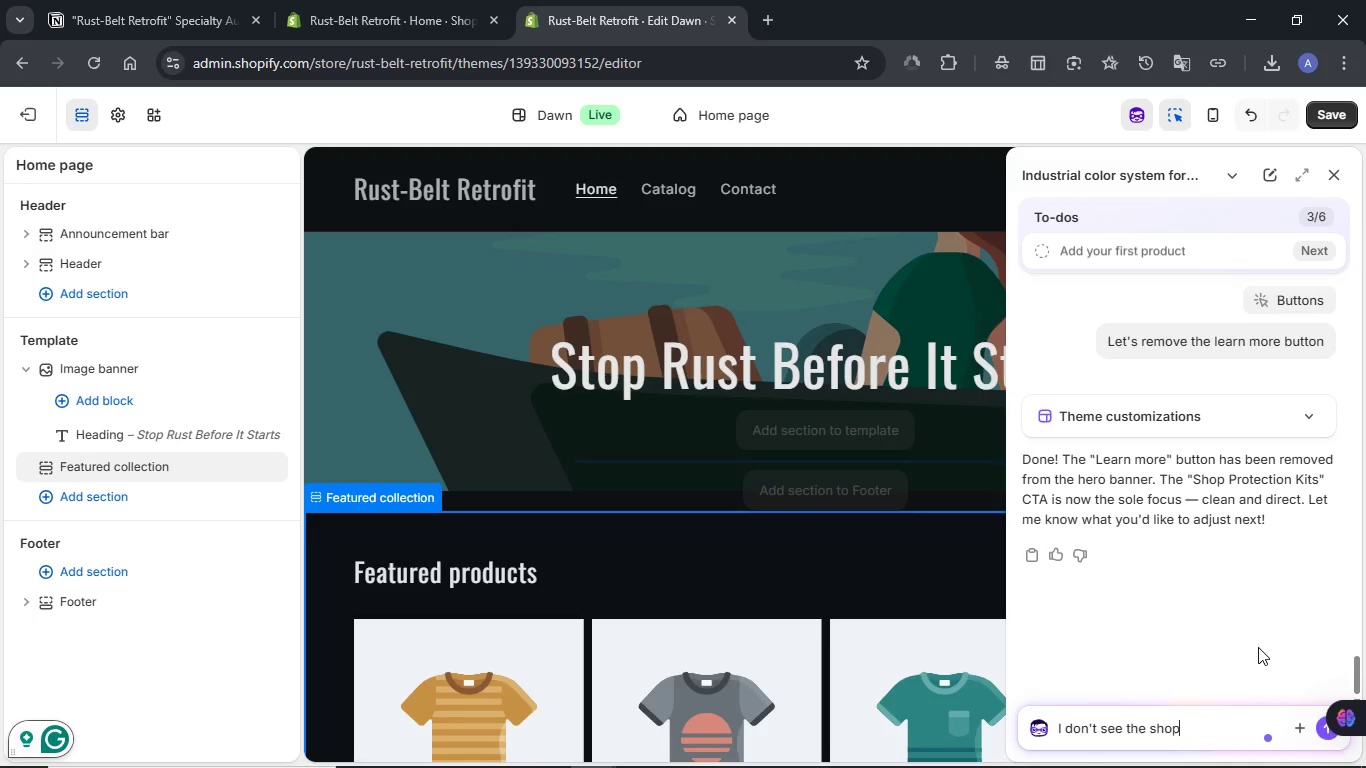 
scroll: coordinate [797, 451], scroll_direction: down, amount: 2.0
 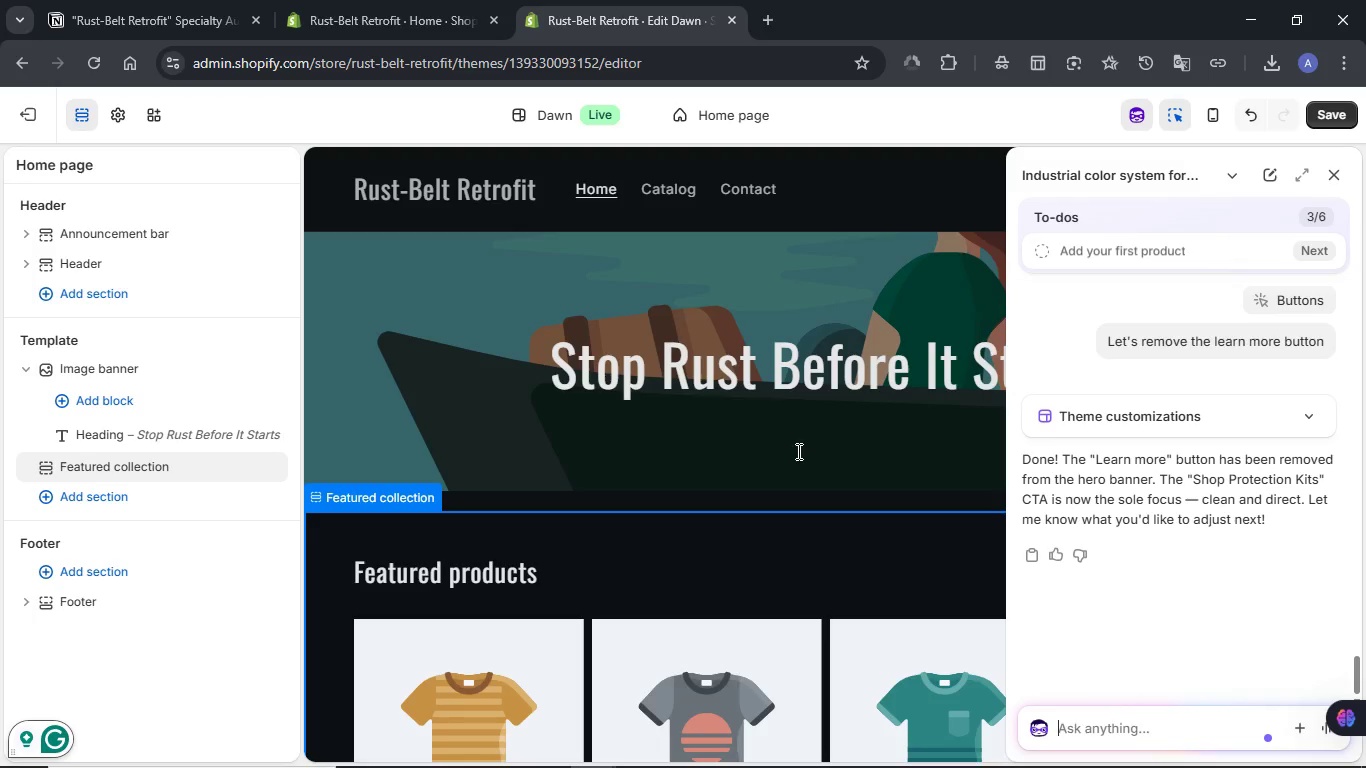 
wait(10.59)
 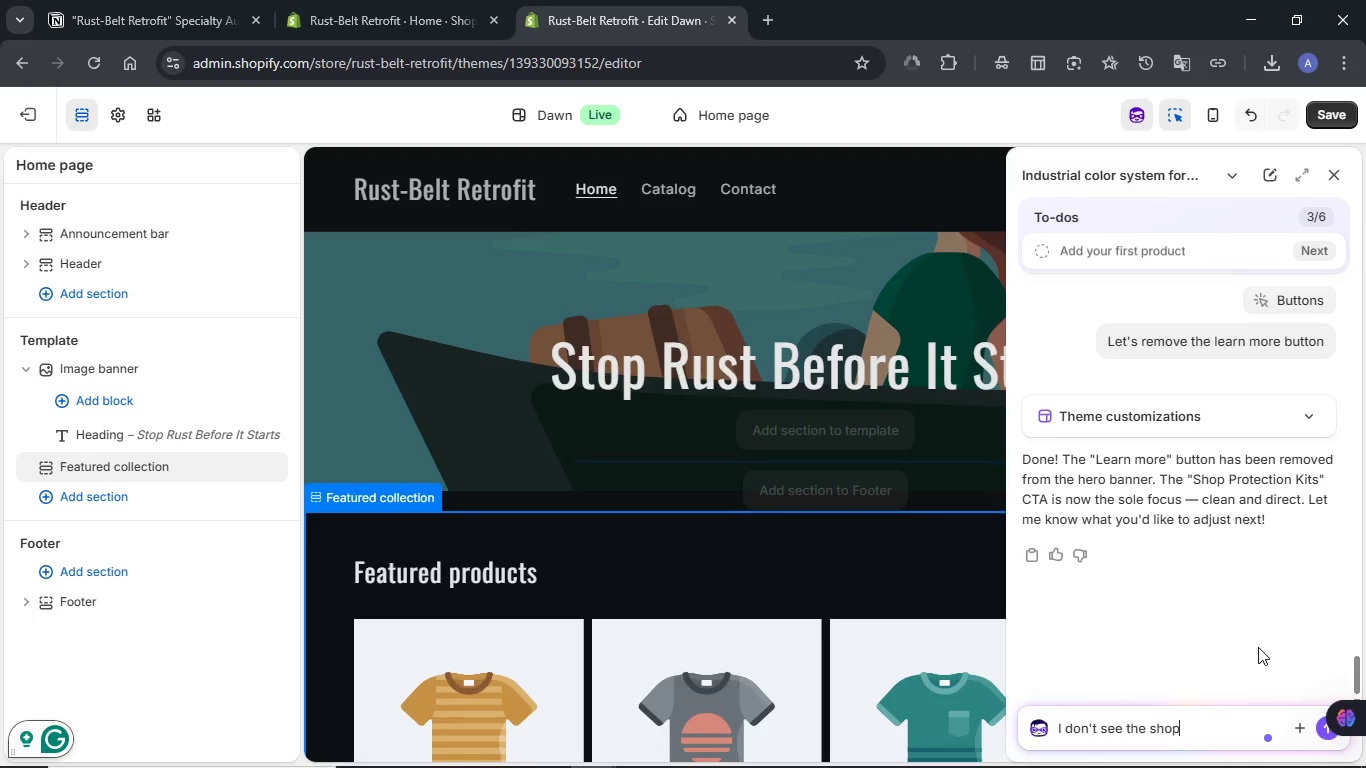 
scroll: coordinate [898, 509], scroll_direction: up, amount: 1.0
 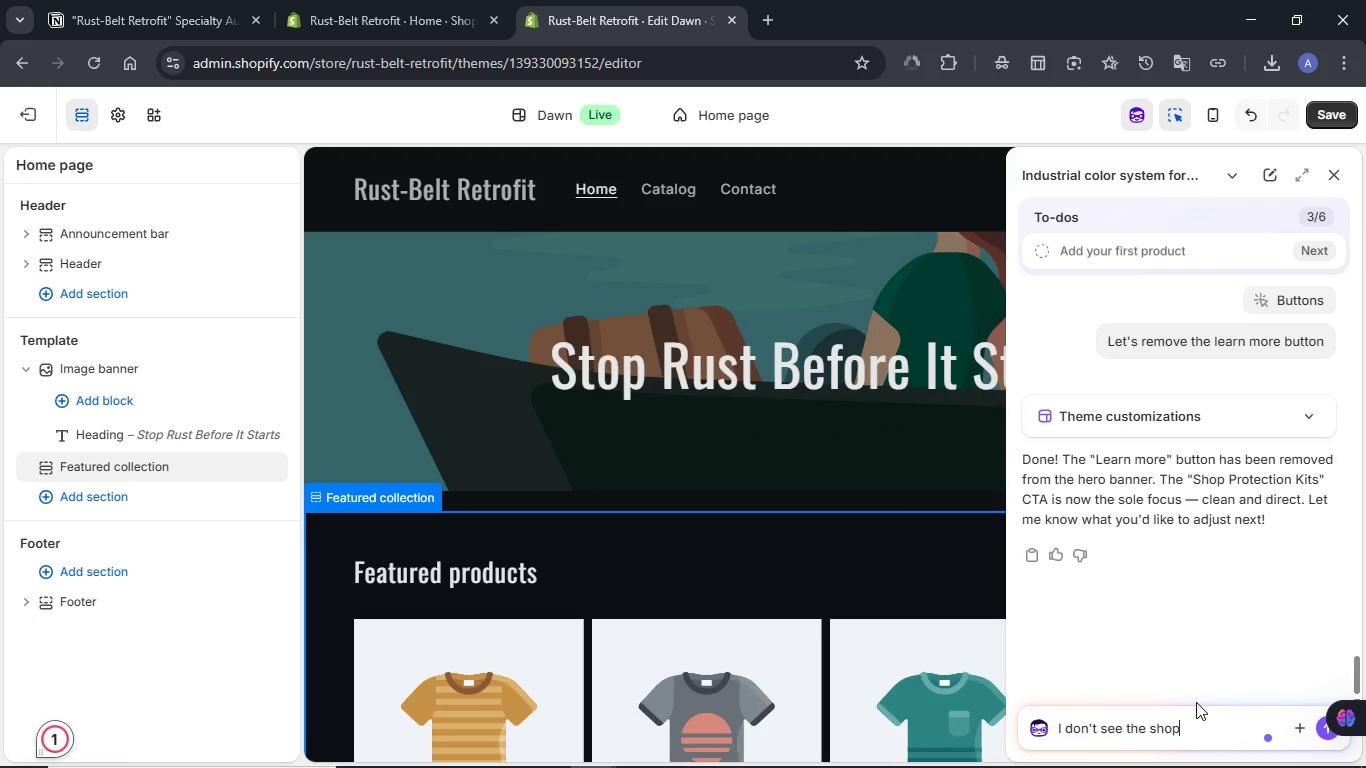 
type( protection button it might have been remove add)
key(Backspace)
key(Backspace)
type(ccidentally)
key(NumpadEnter)
 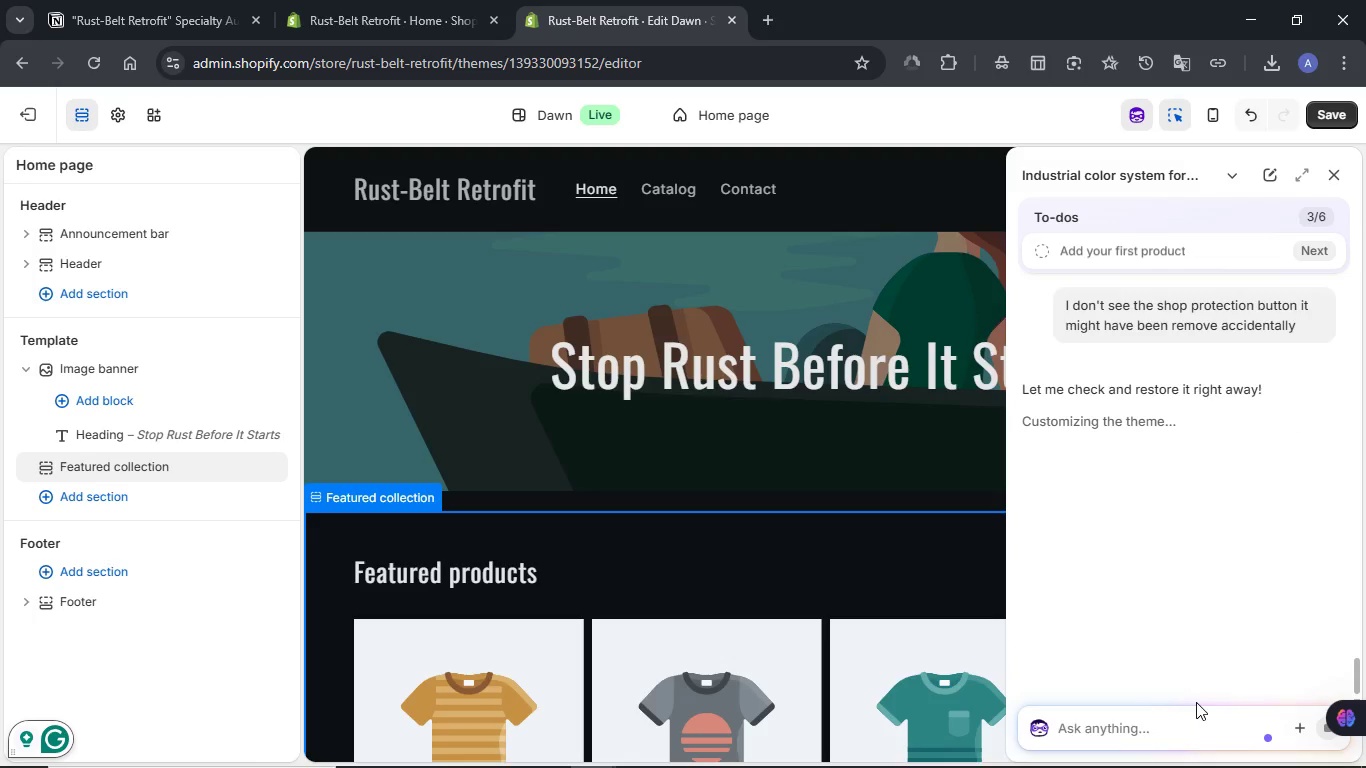 
wait(11.45)
 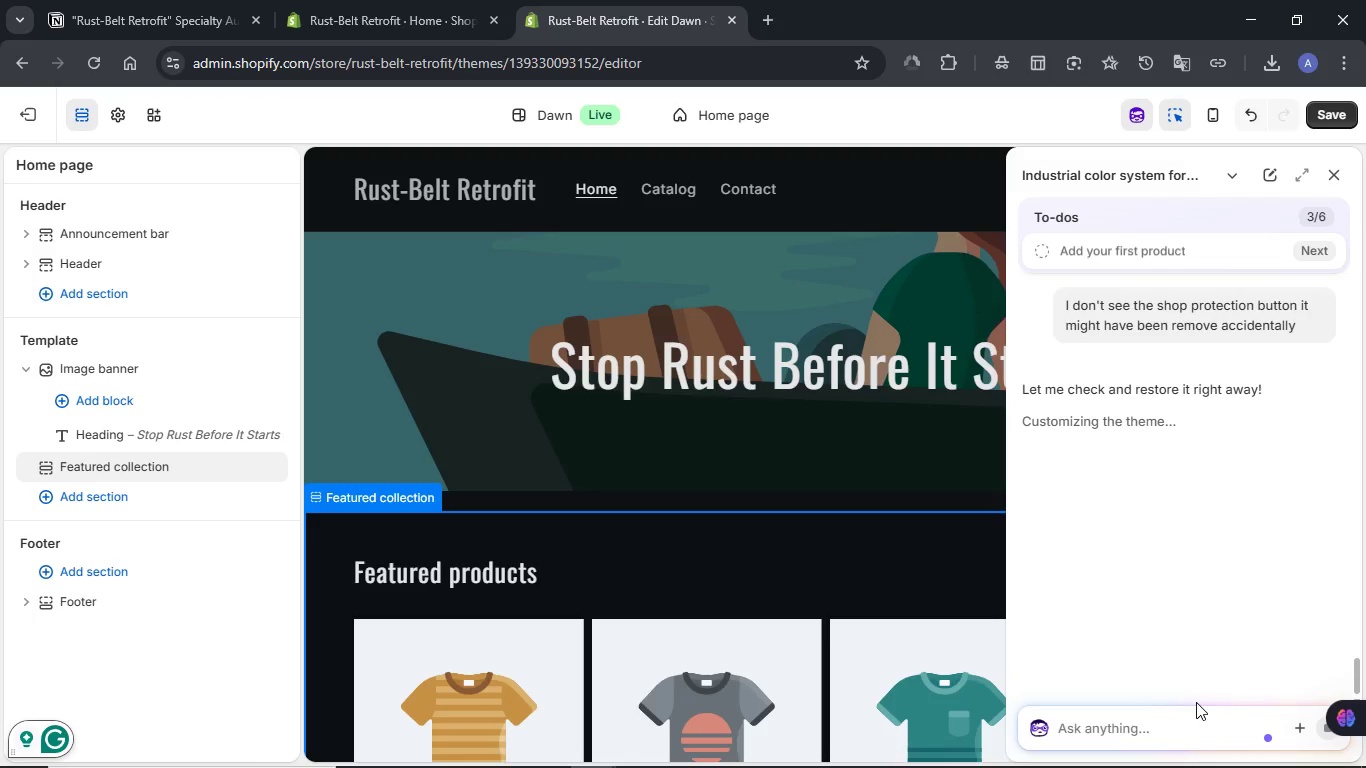 
mouse_move([967, 676])
 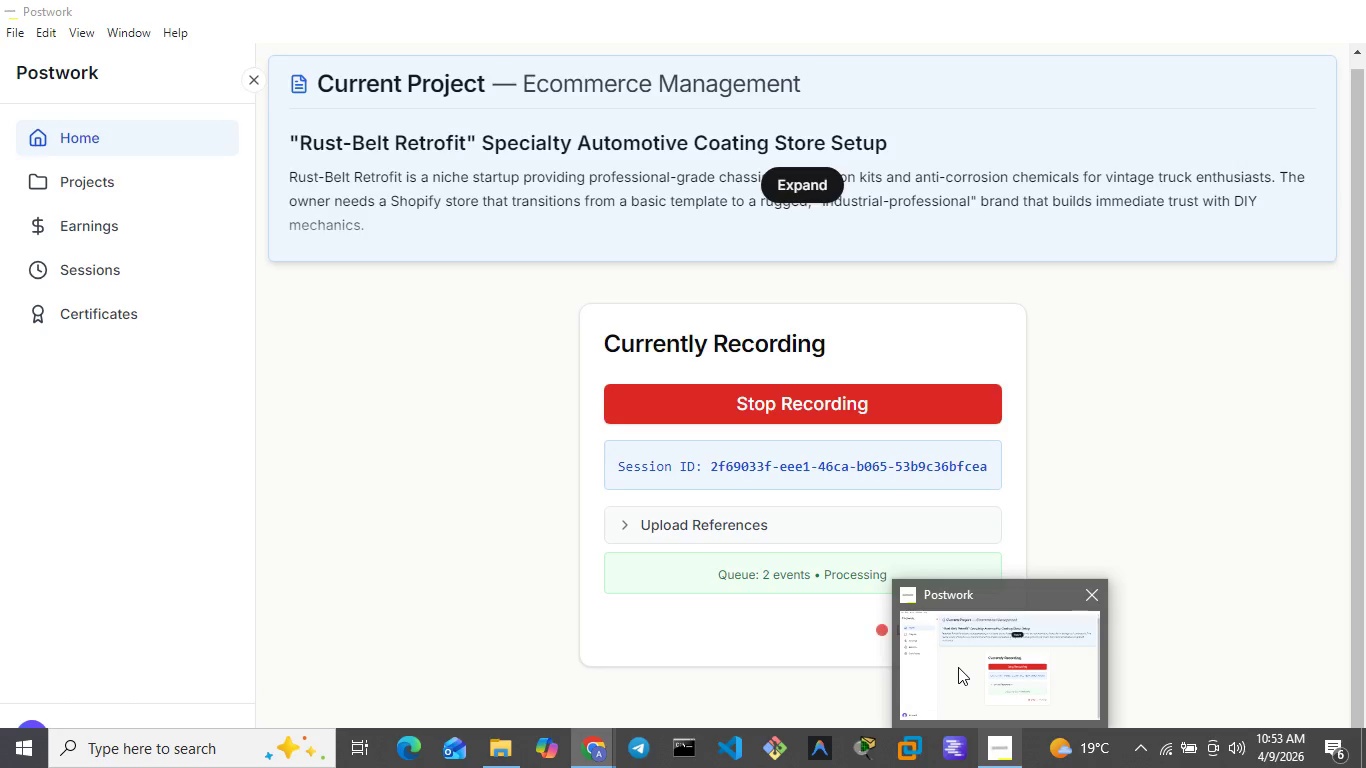 
left_click([958, 667])